 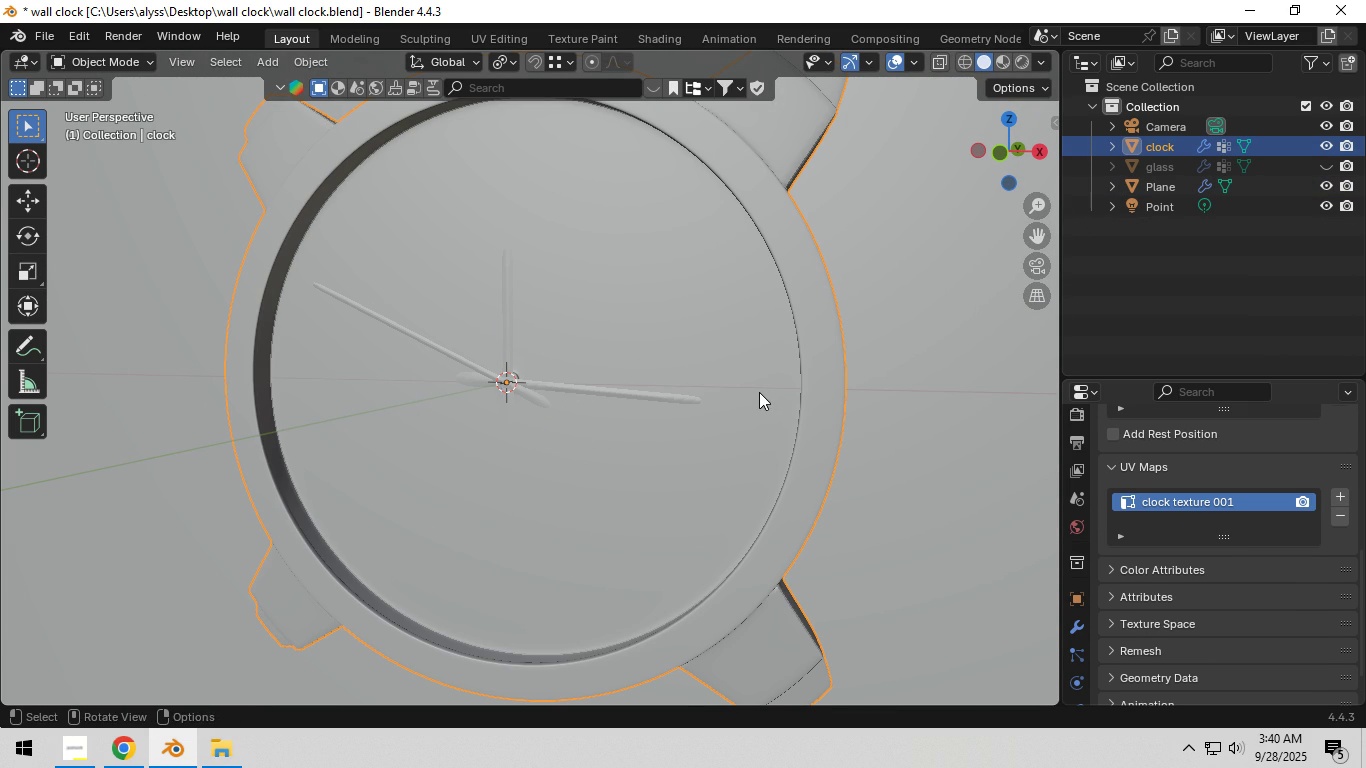 
double_click([1161, 187])
 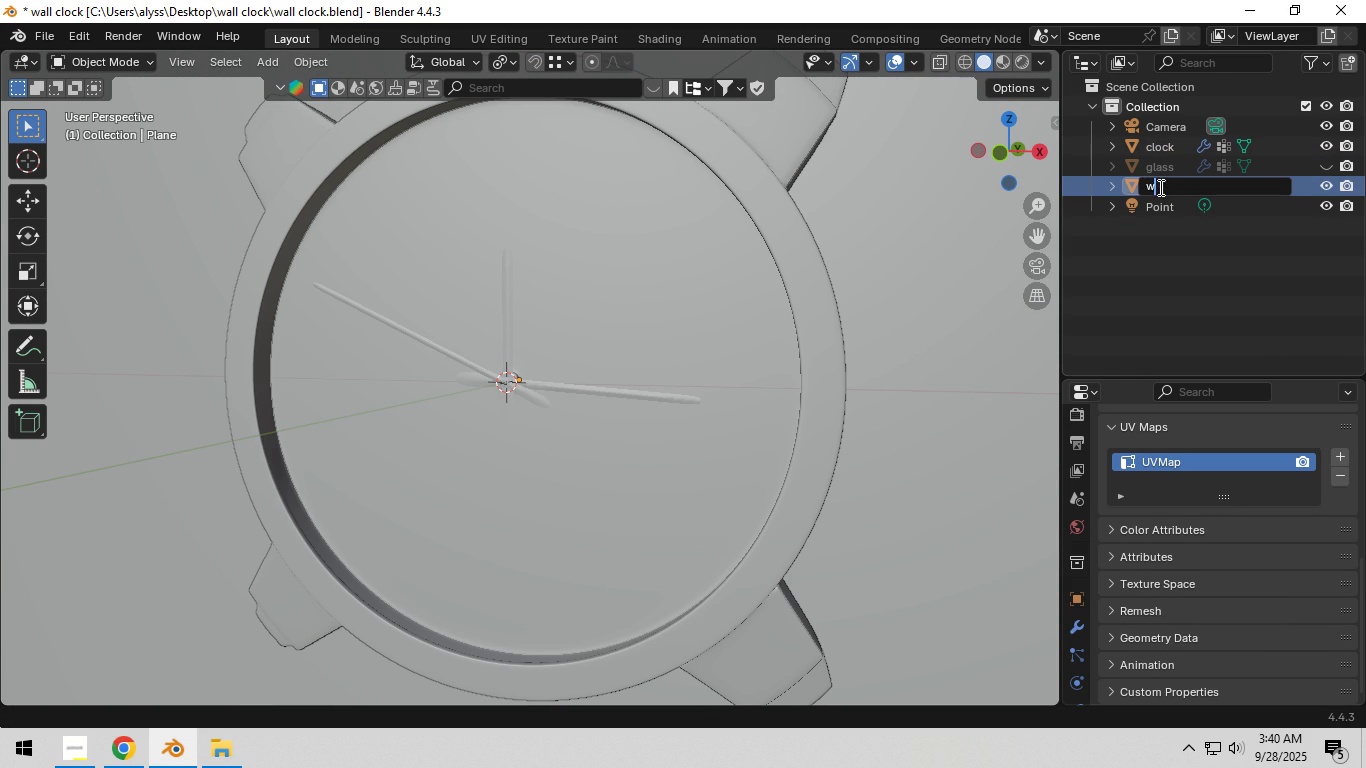 
type(wall)
 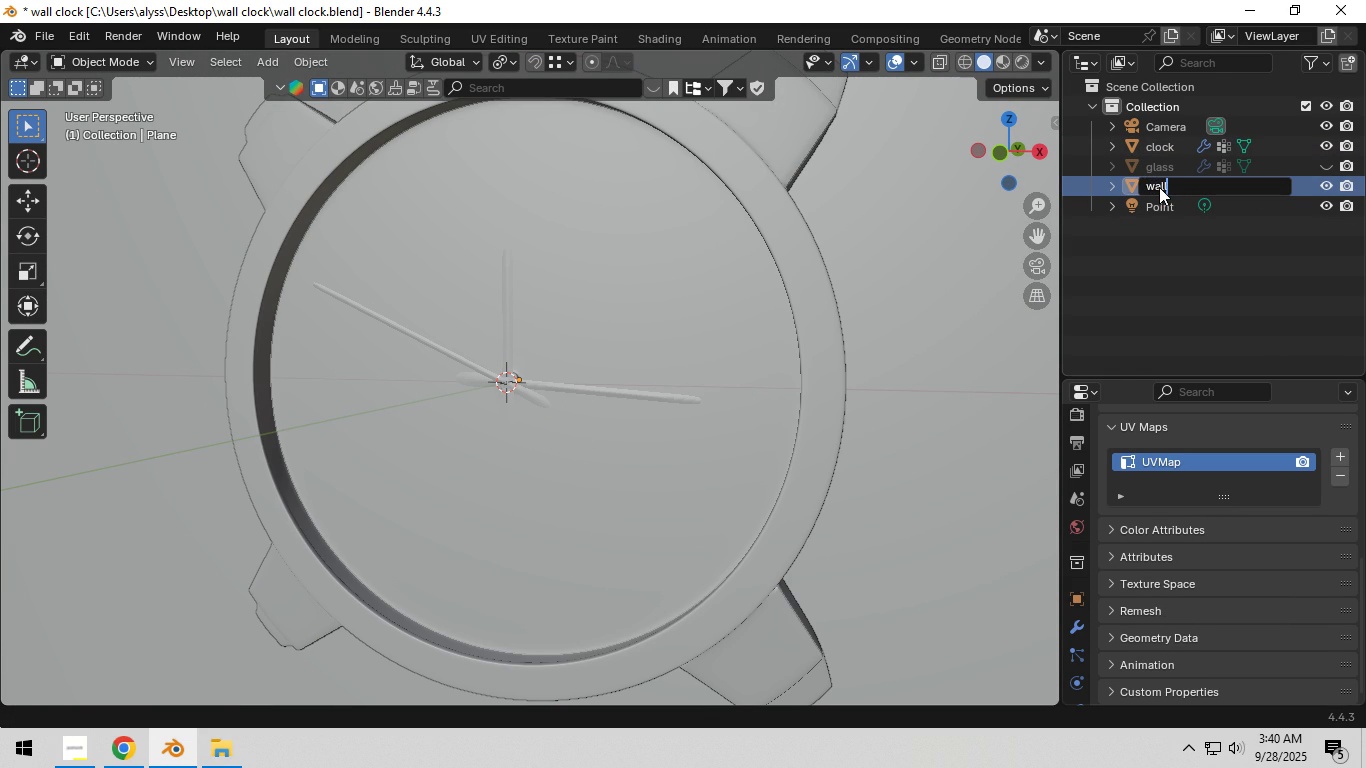 
key(Enter)
 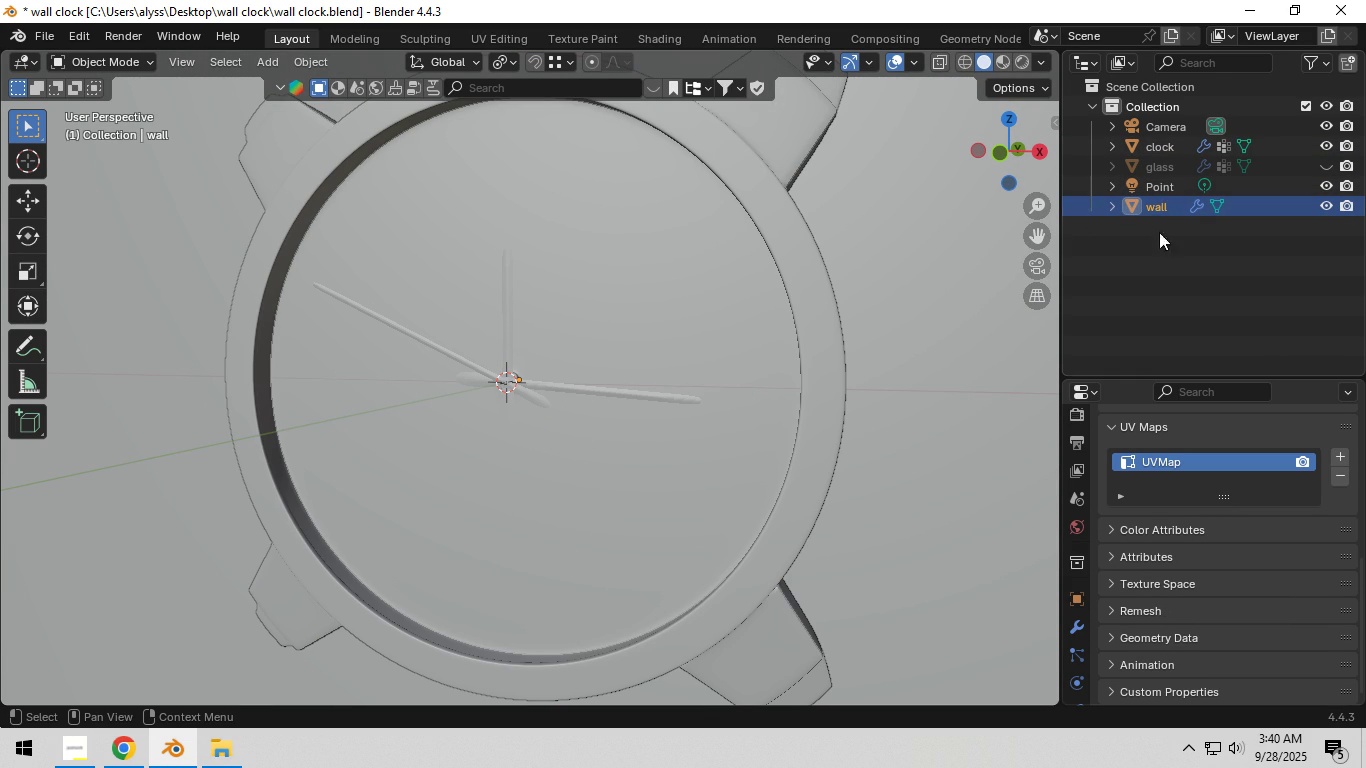 
left_click([1168, 275])
 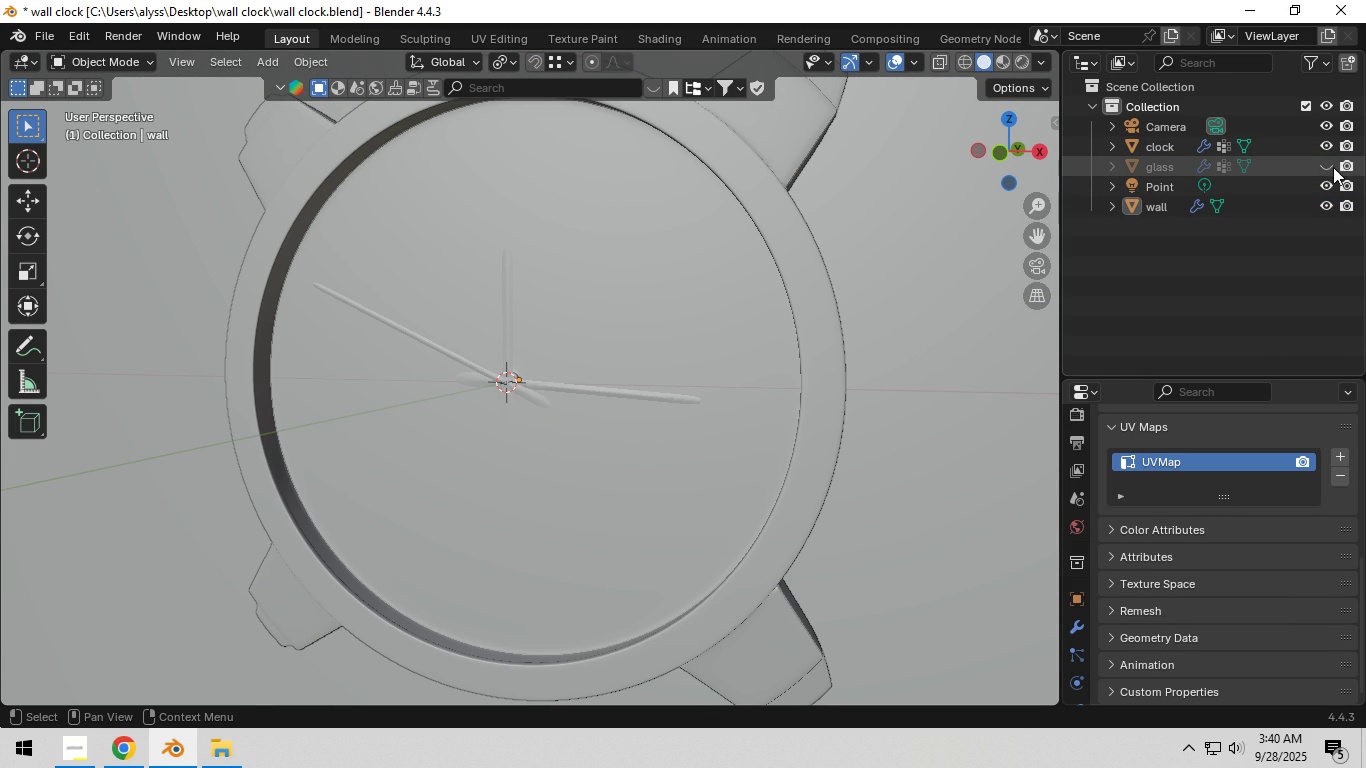 
left_click([1332, 165])
 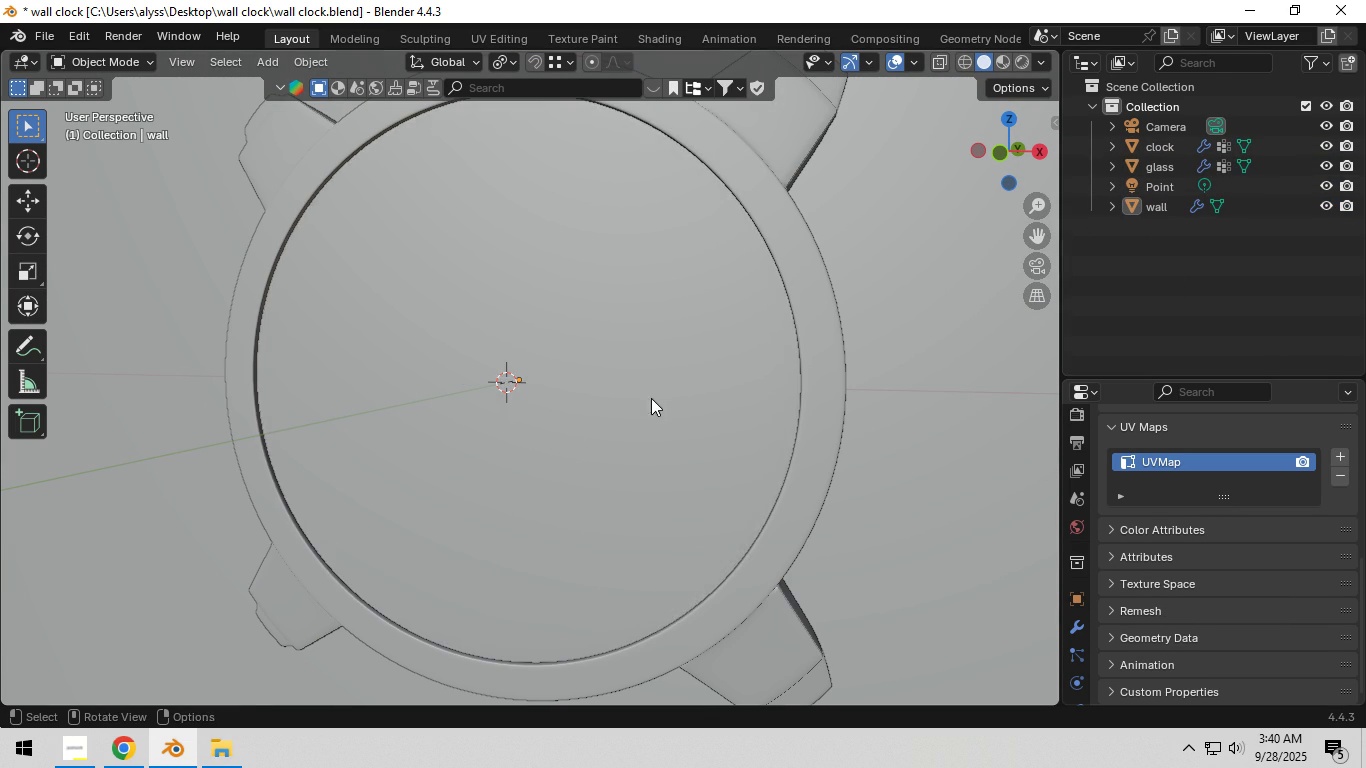 
scroll: coordinate [656, 393], scroll_direction: down, amount: 3.0
 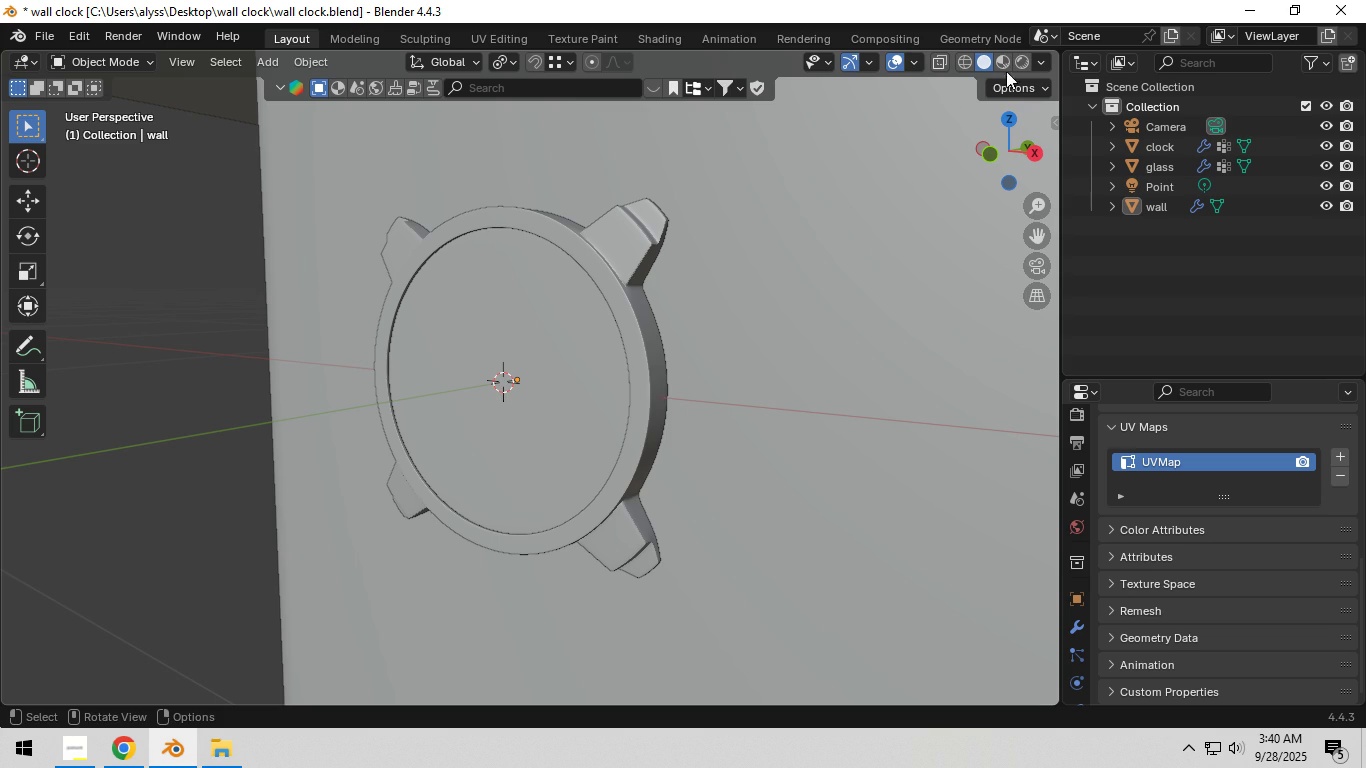 
left_click([1024, 64])
 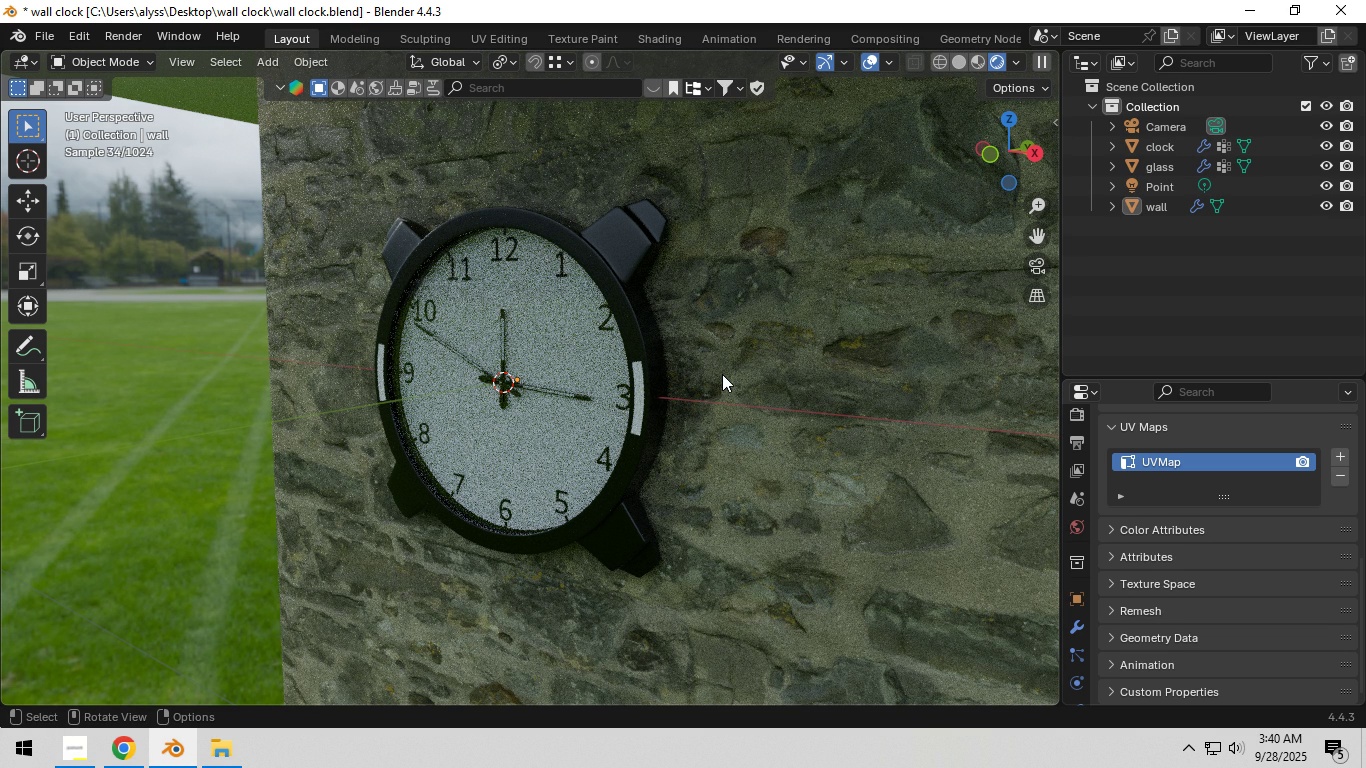 
wait(15.58)
 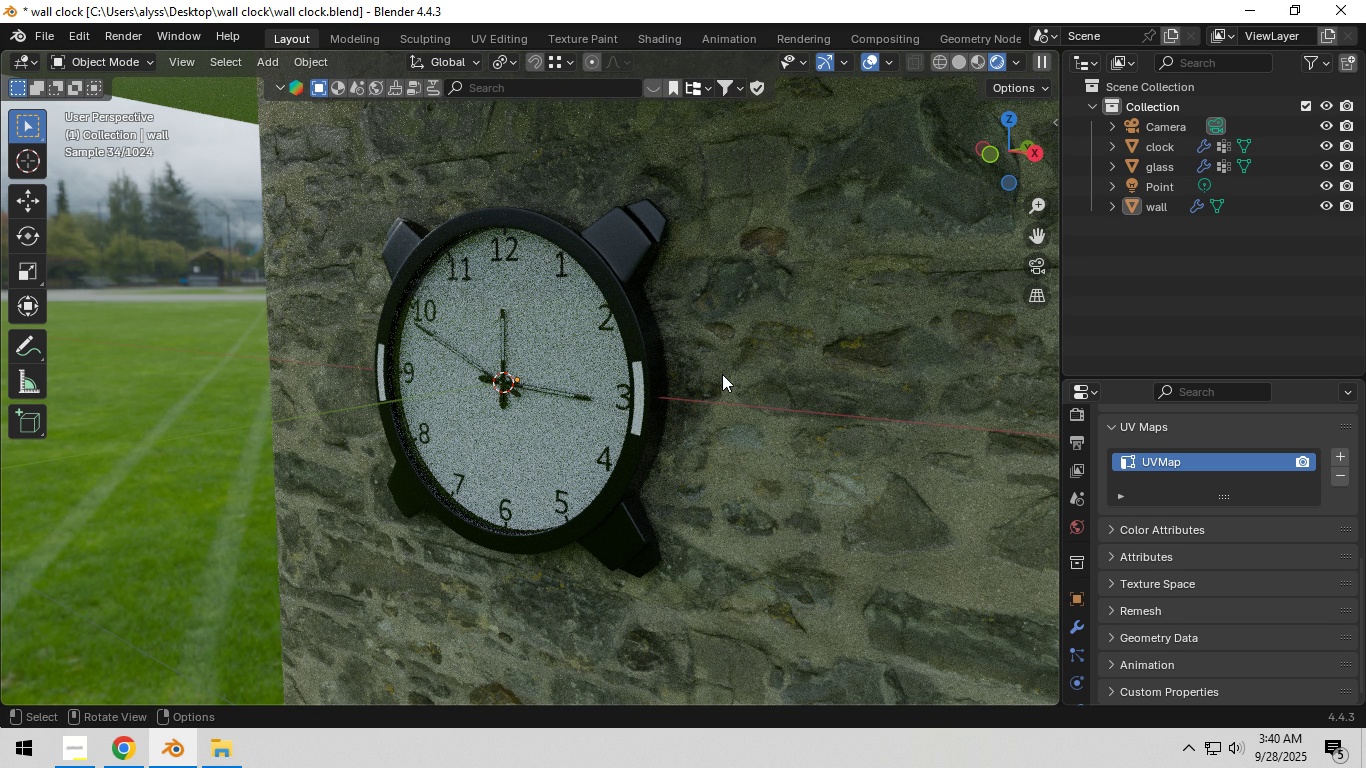 
left_click([964, 62])